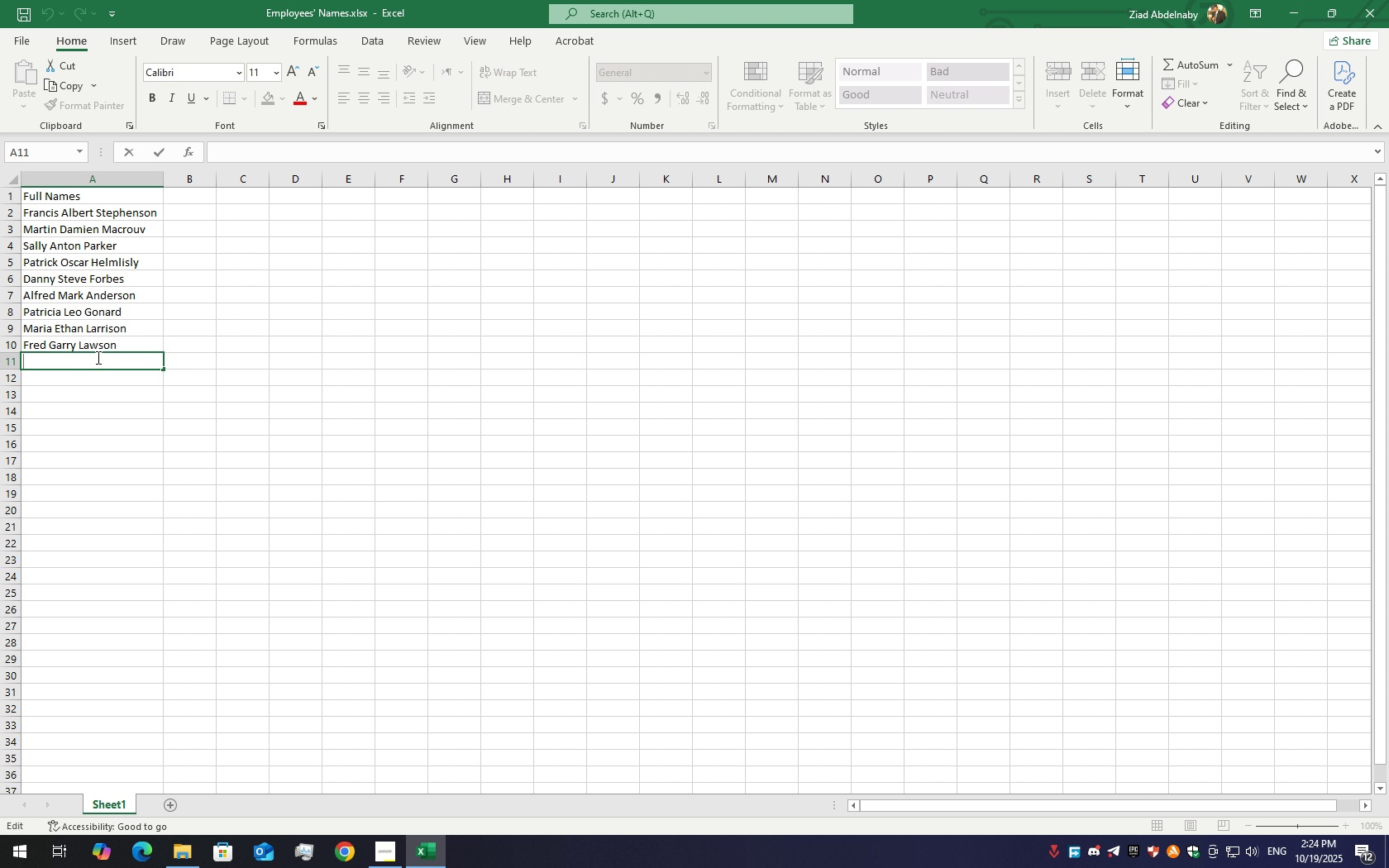 
type(Nancy )
 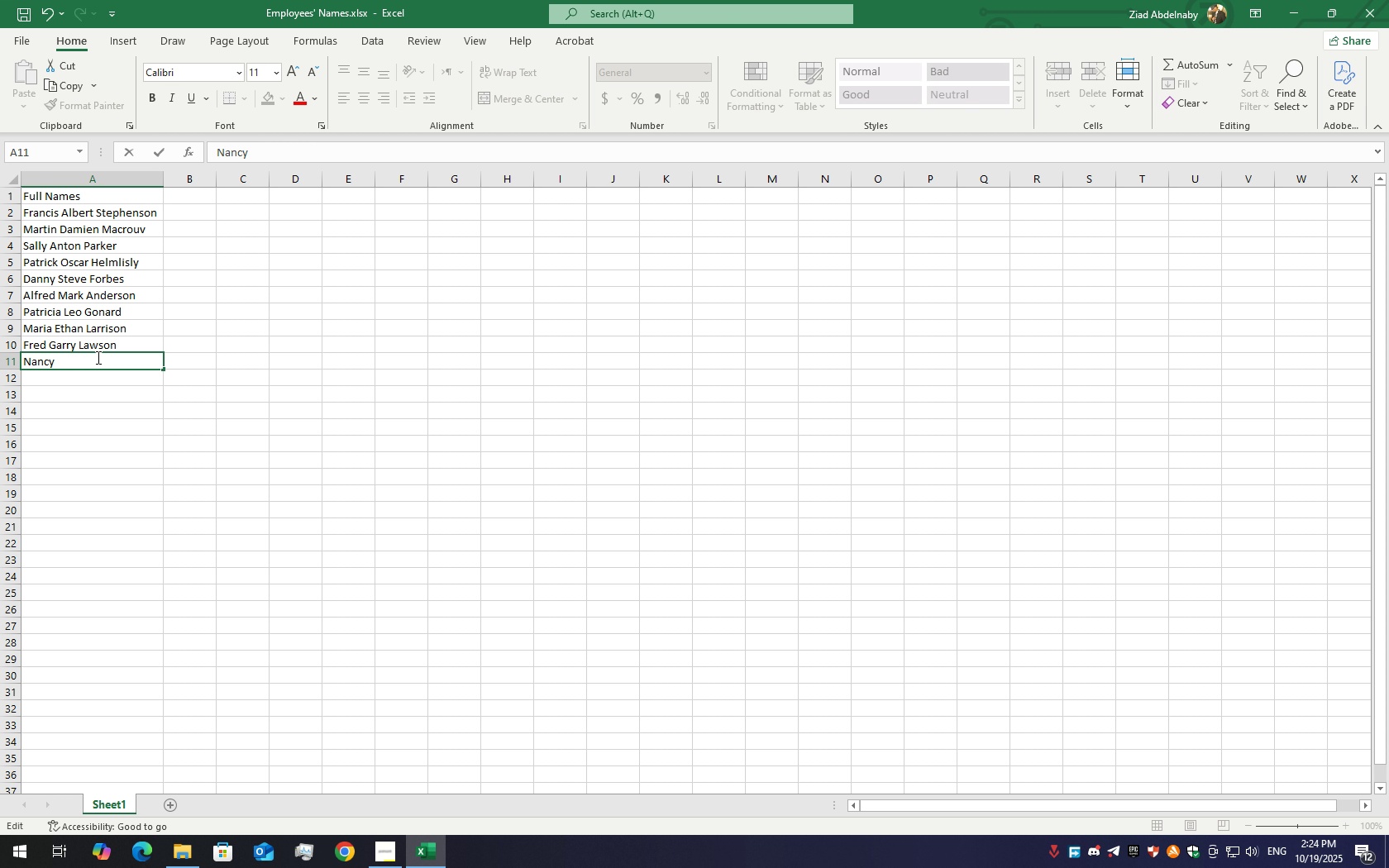 
hold_key(key=ShiftLeft, duration=1.53)
 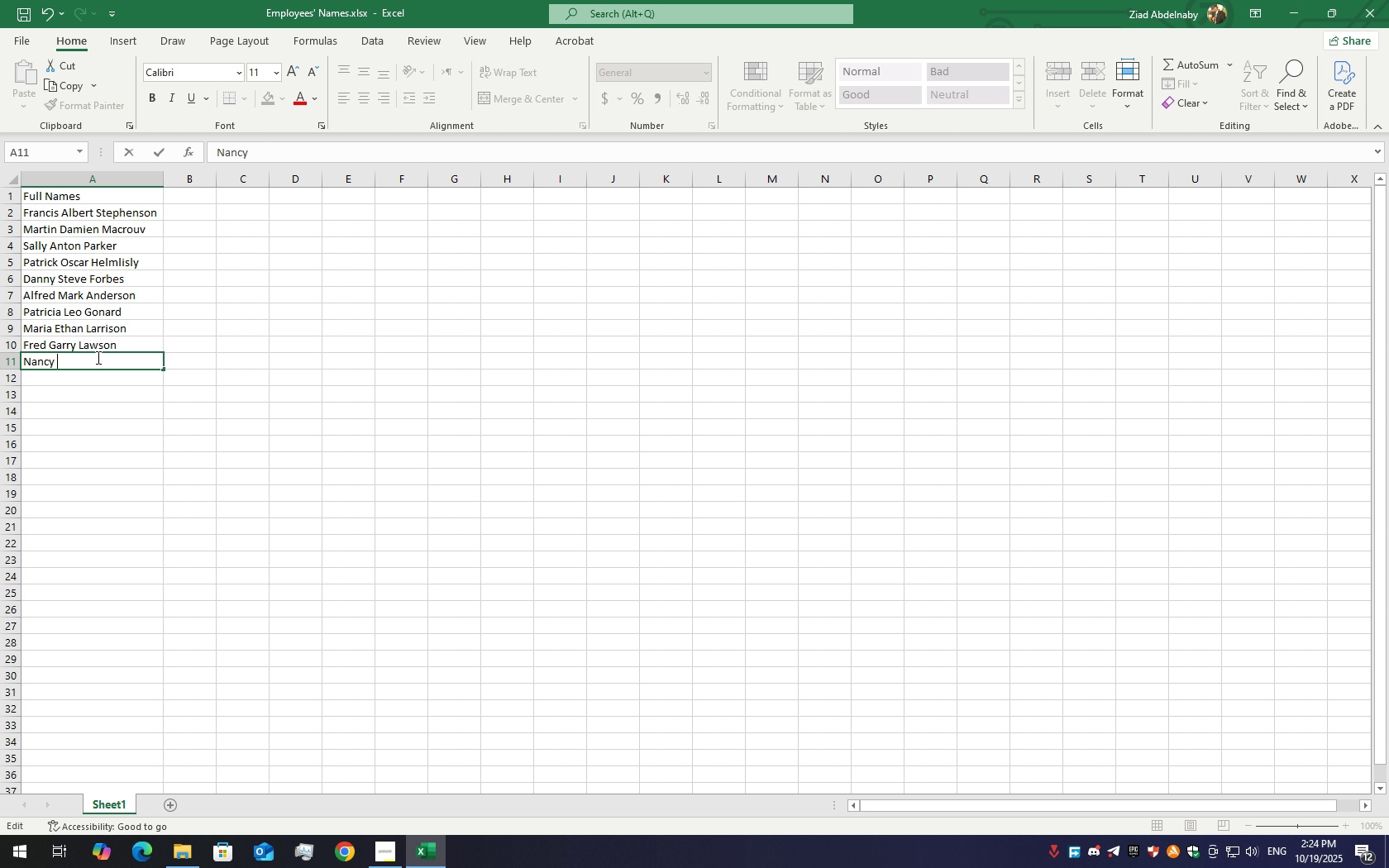 
type(Mari)
key(Backspace)
key(Backspace)
key(Backspace)
key(Backspace)
 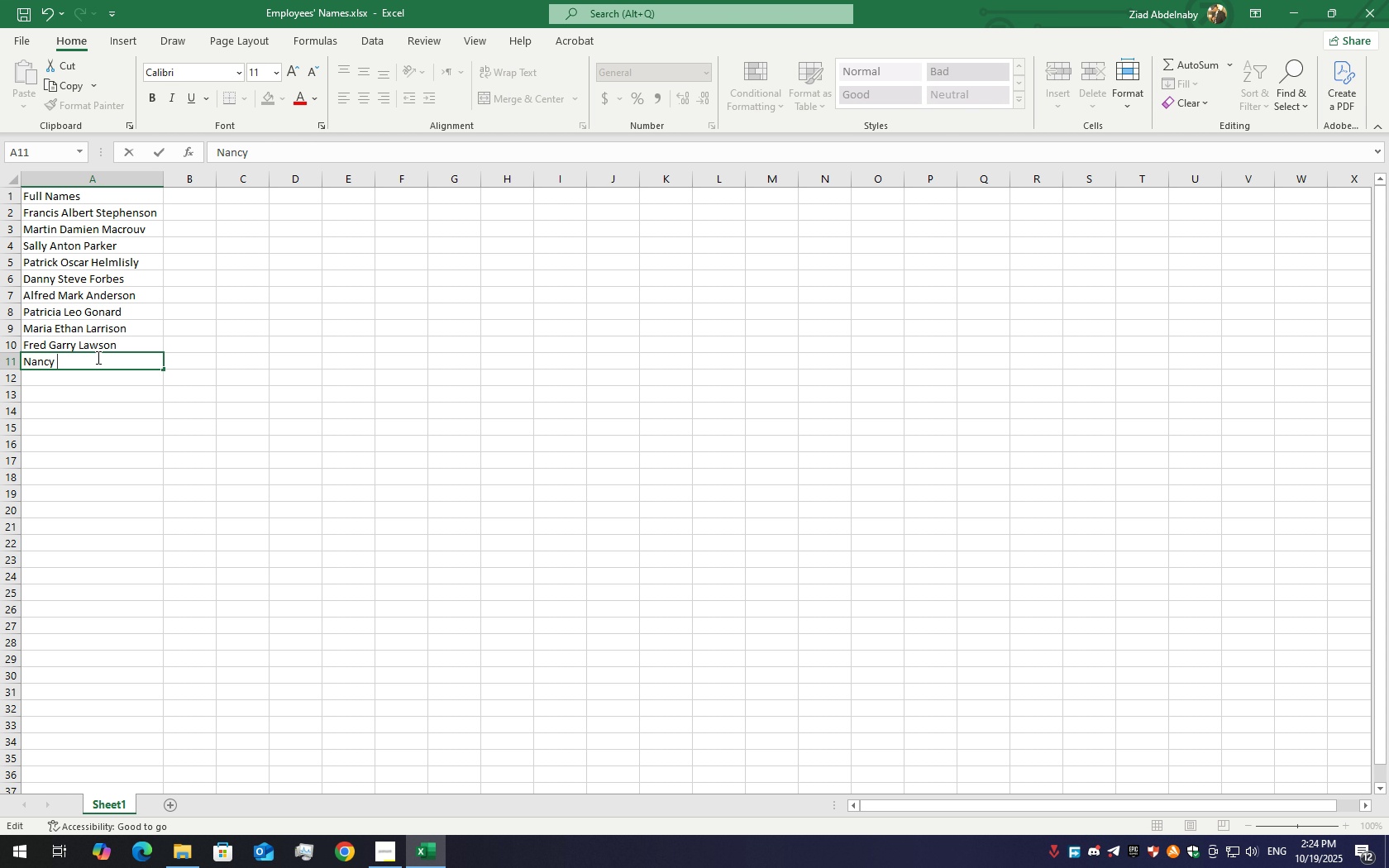 
hold_key(key=ShiftLeft, duration=1.53)
 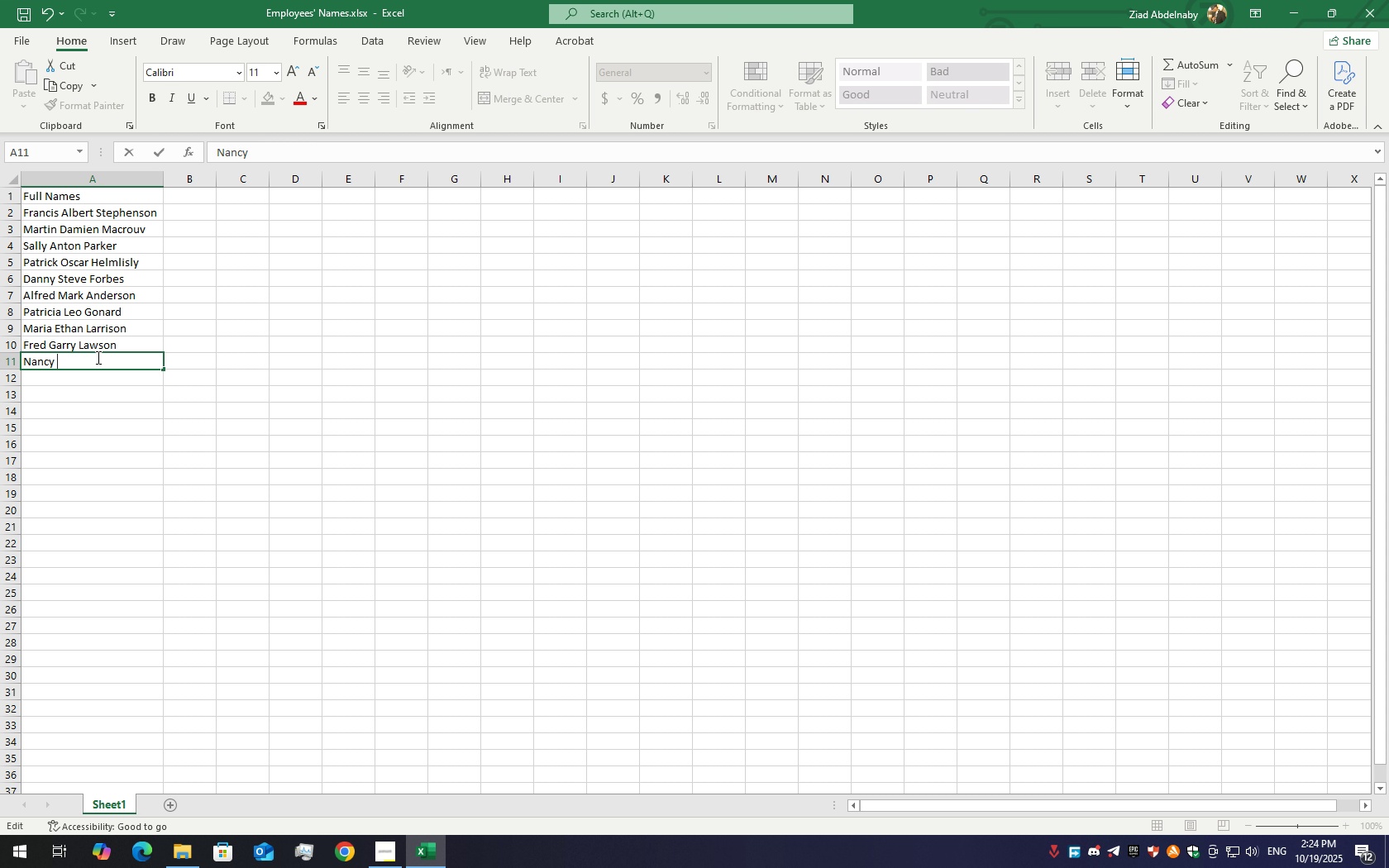 
hold_key(key=ShiftLeft, duration=1.5)
 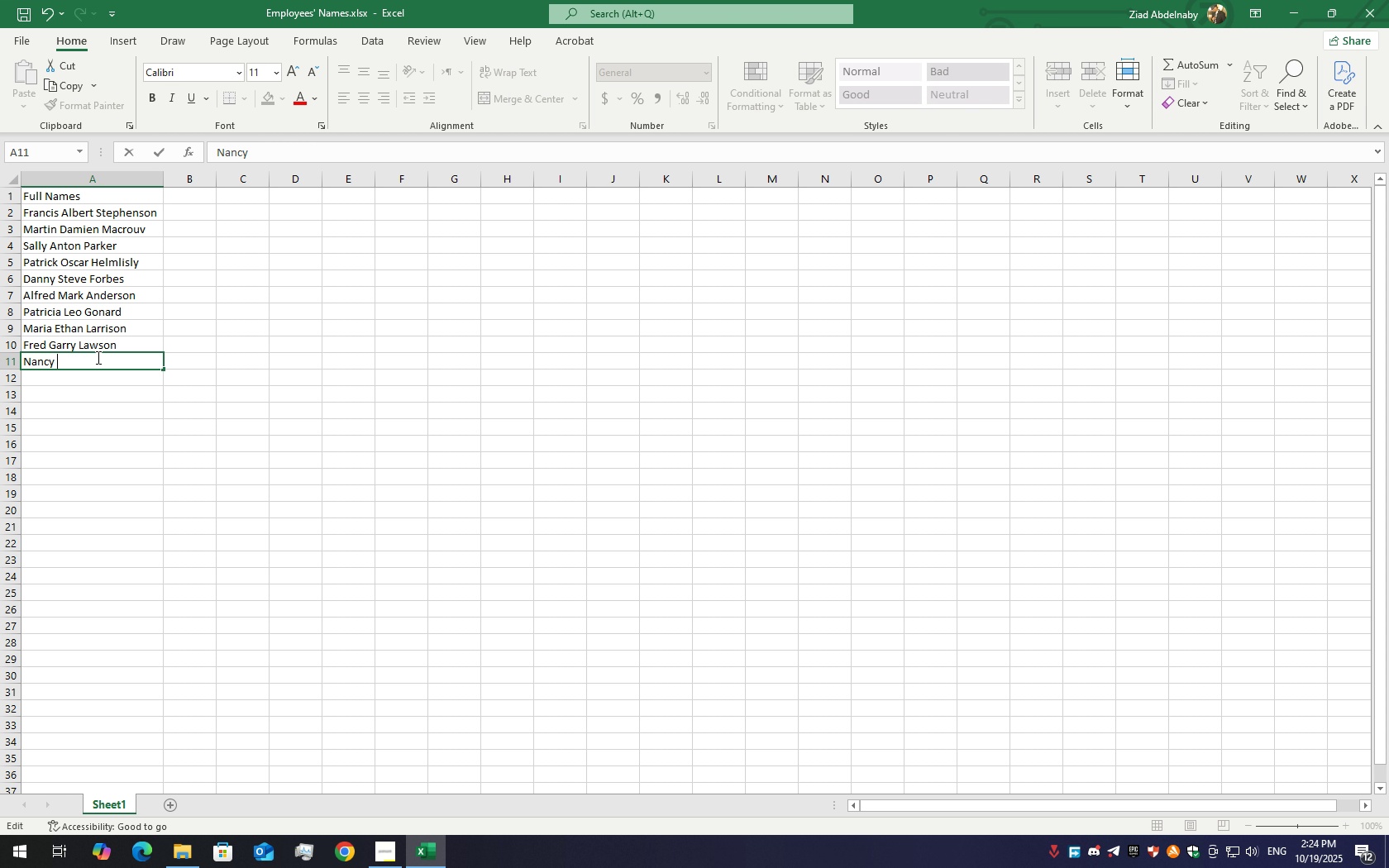 
key(Shift+L)
 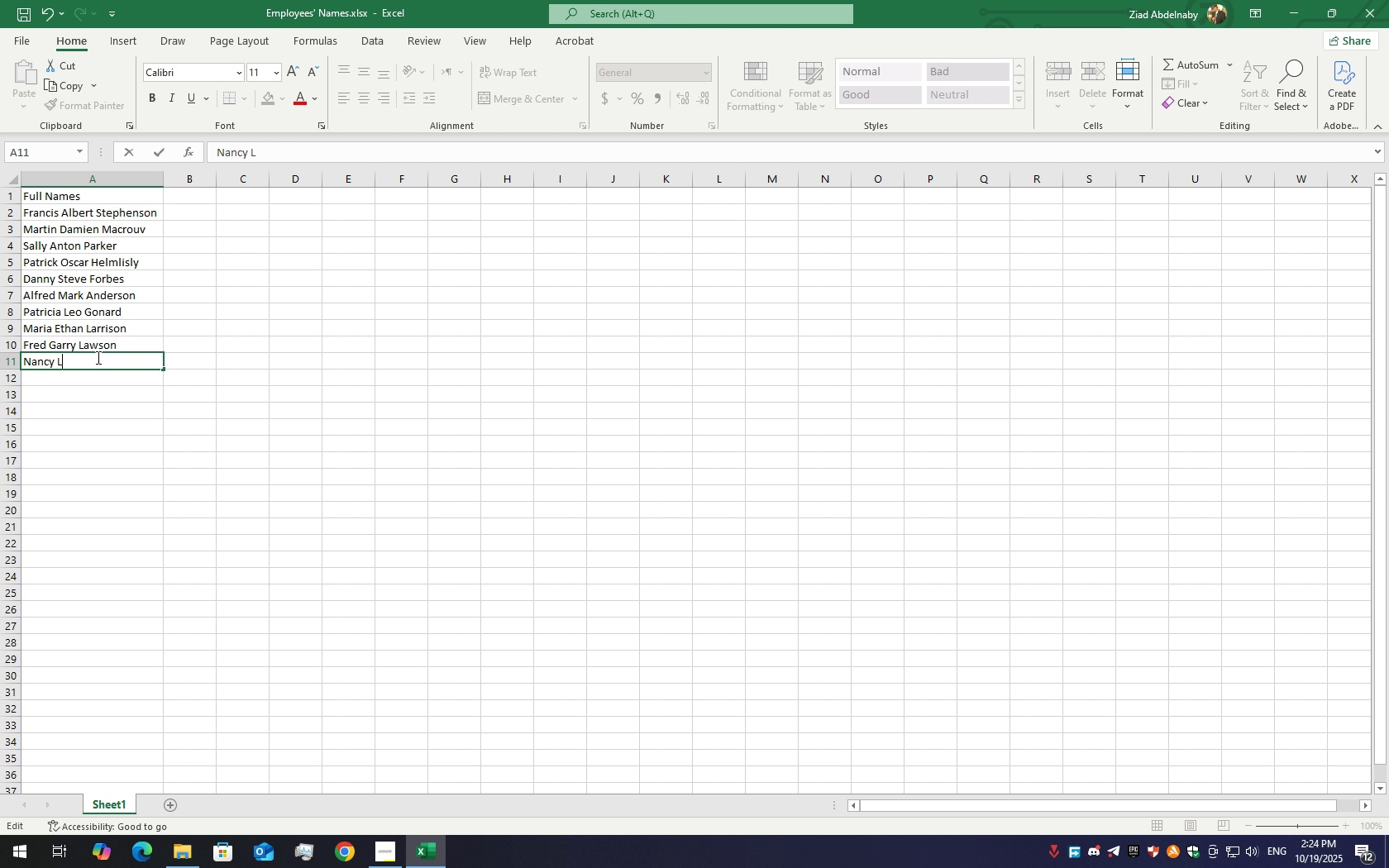 
key(Backspace)
 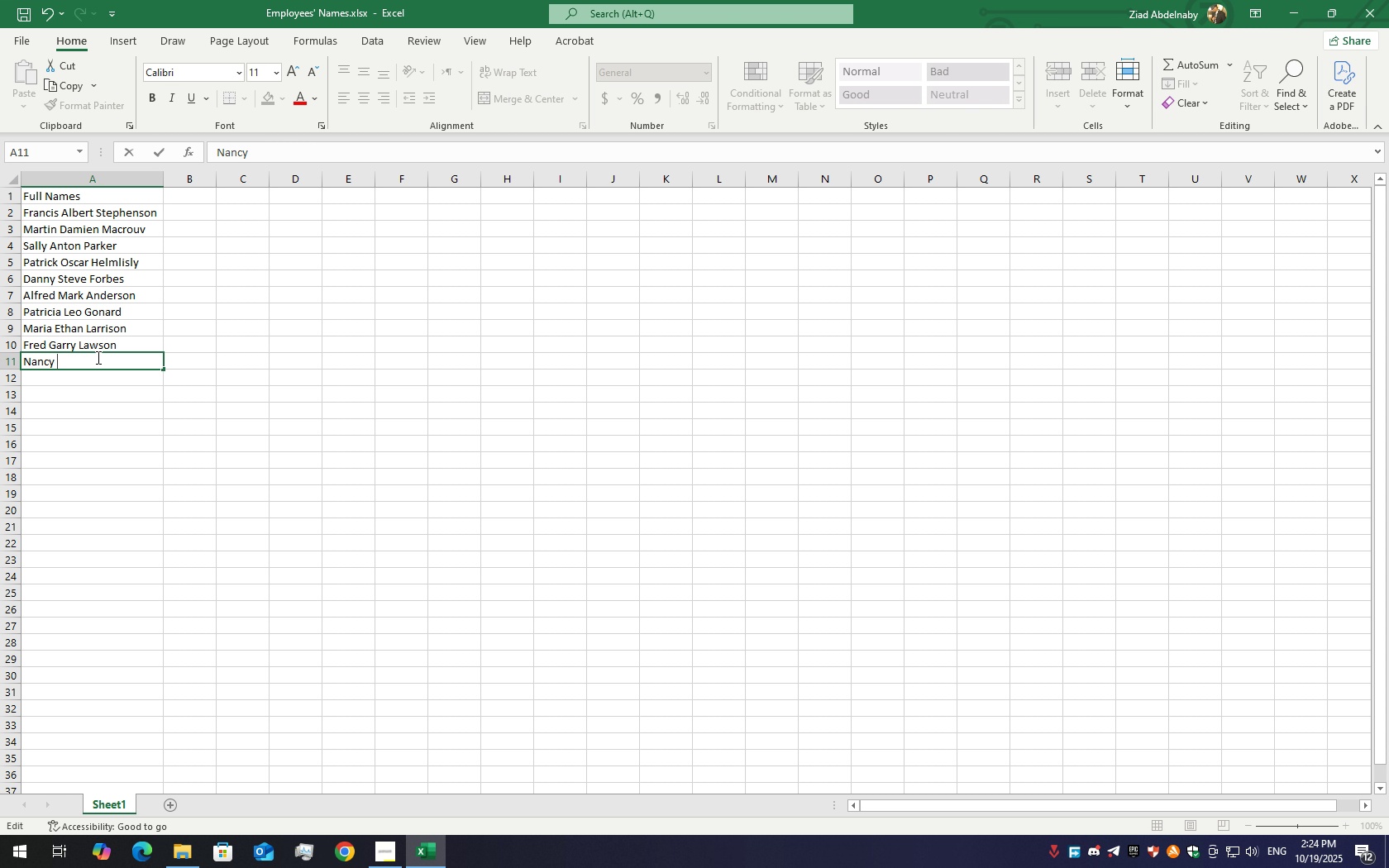 
hold_key(key=ShiftLeft, duration=1.53)
 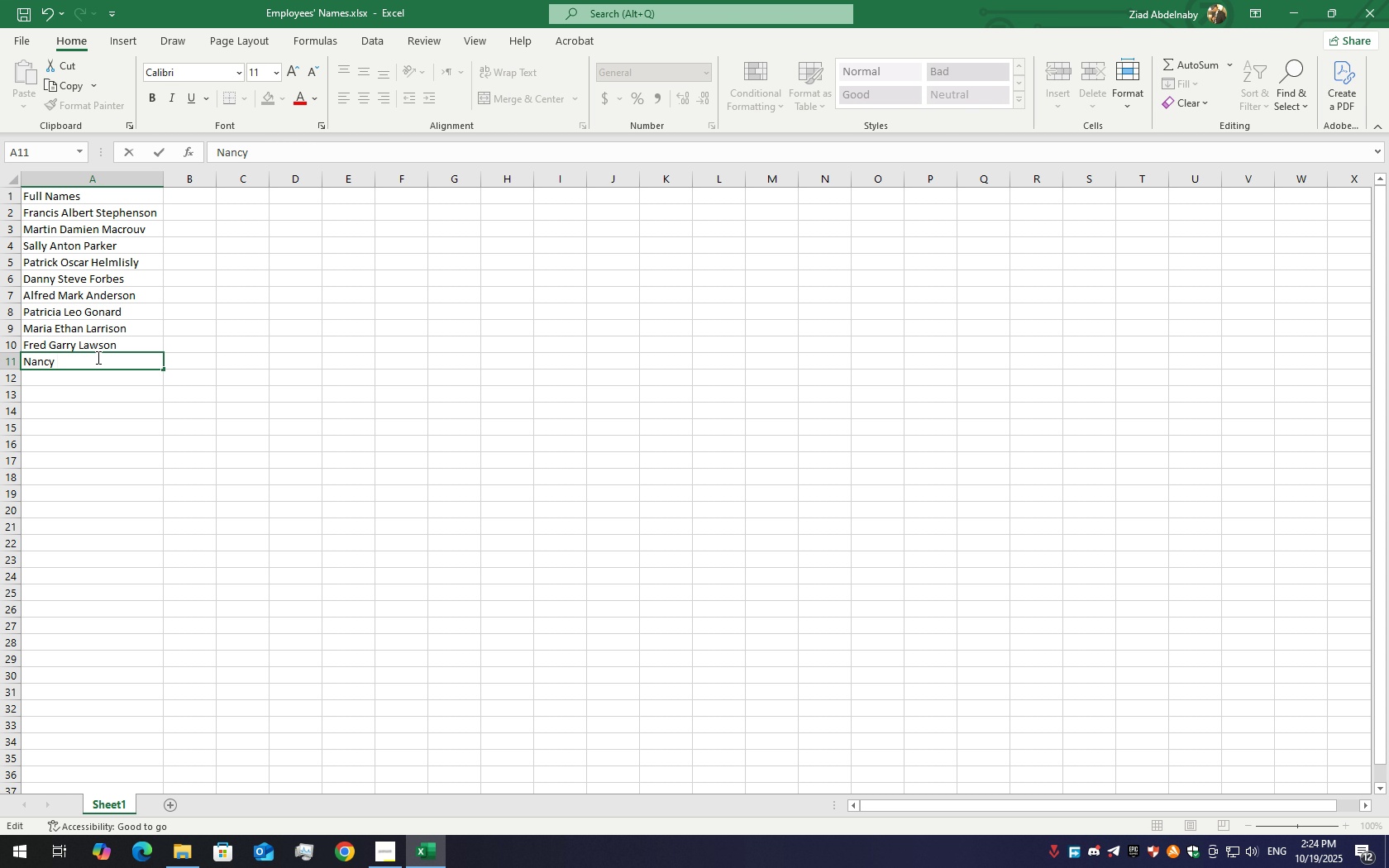 
hold_key(key=ShiftLeft, duration=1.52)
 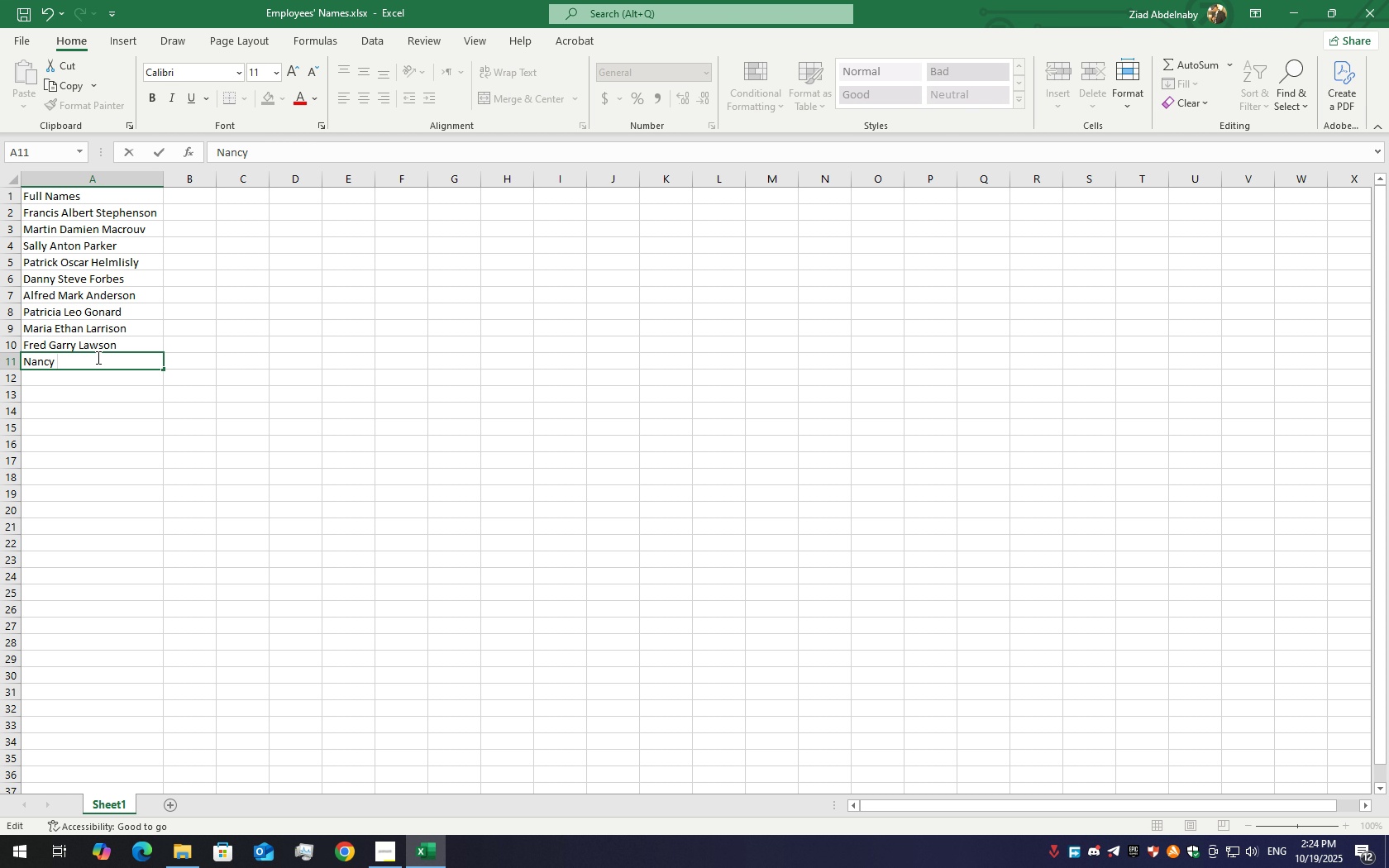 
hold_key(key=ShiftLeft, duration=1.52)
 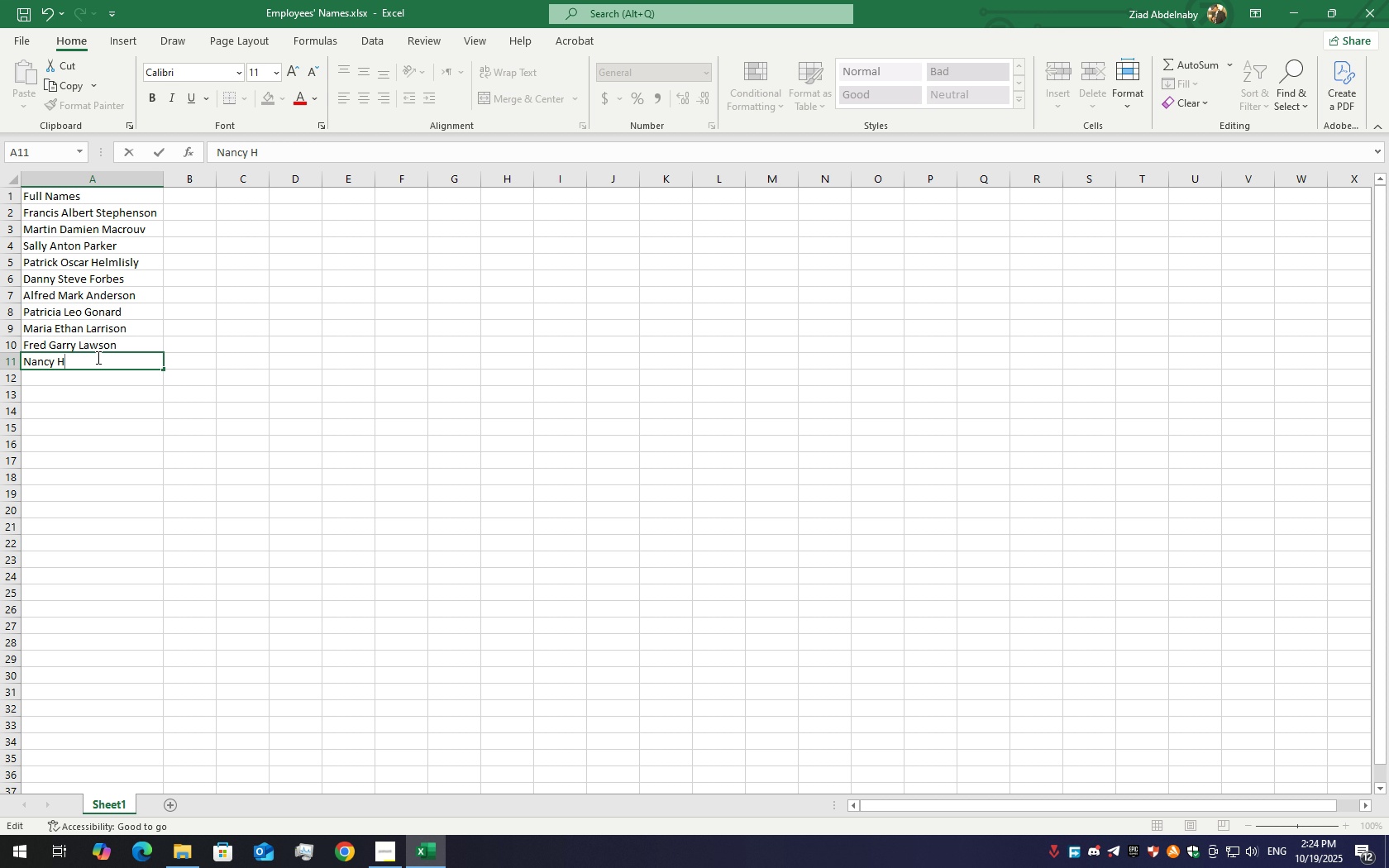 
type(Hunter )
 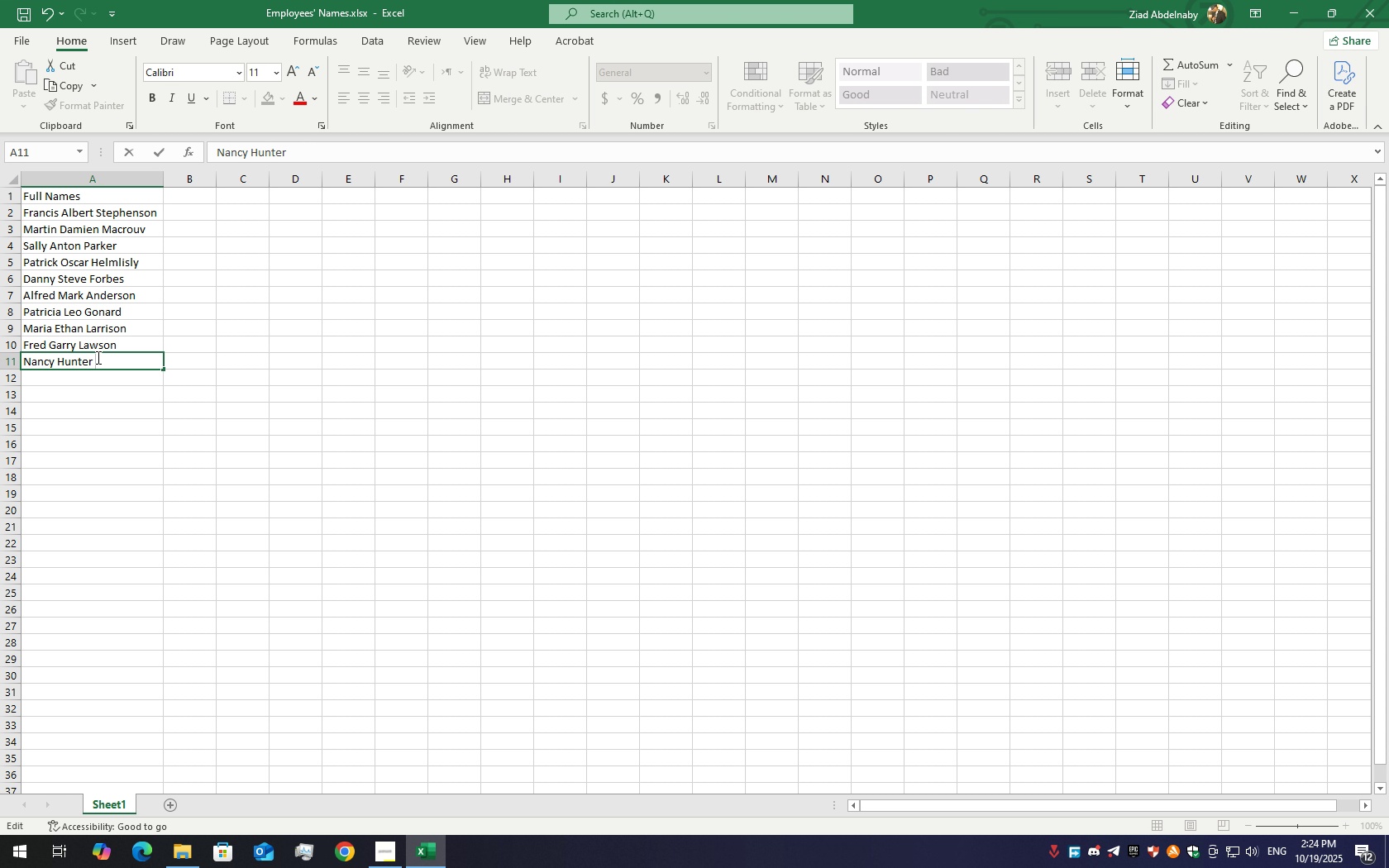 
hold_key(key=ShiftLeft, duration=1.5)
 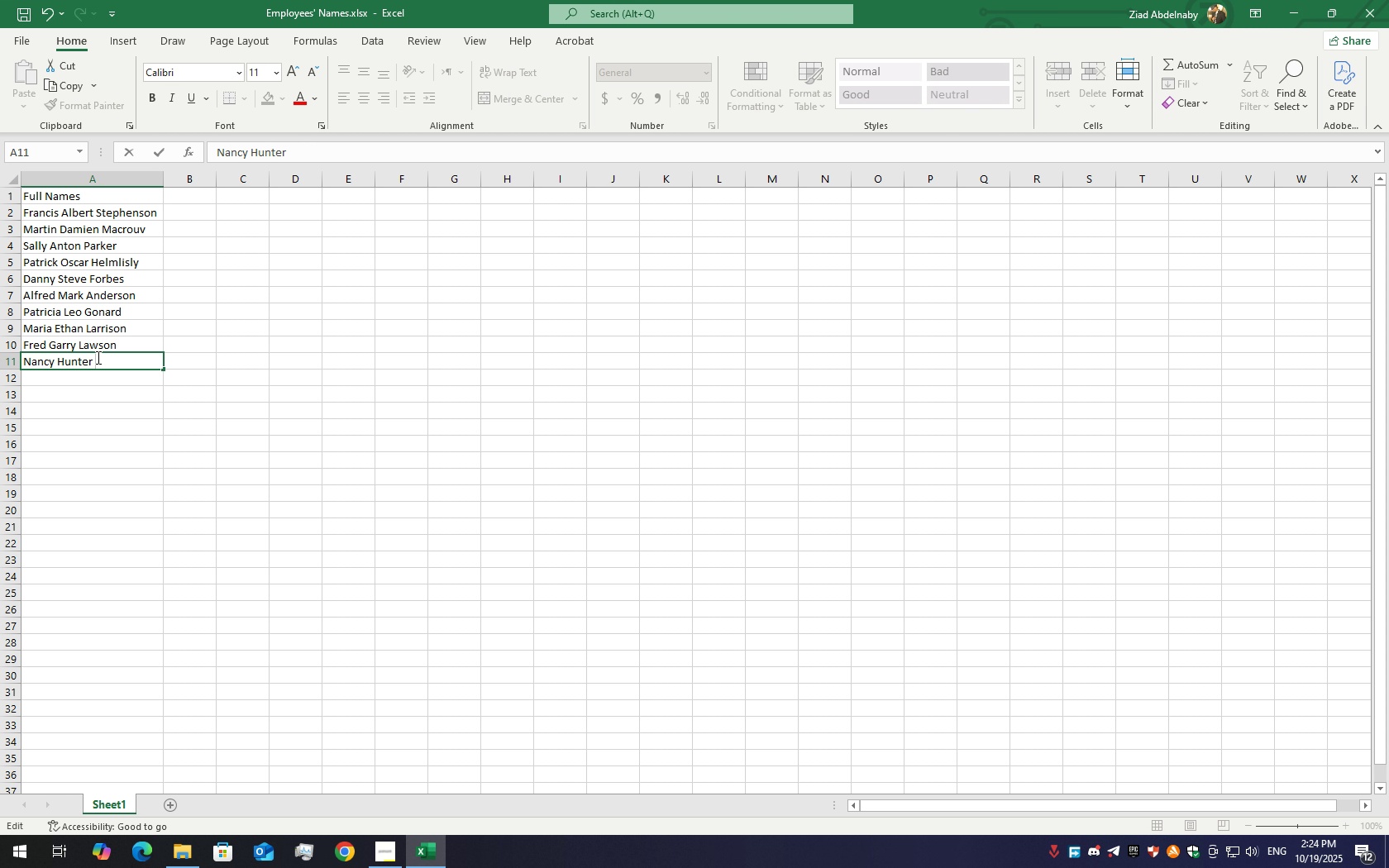 
hold_key(key=ShiftLeft, duration=1.51)
 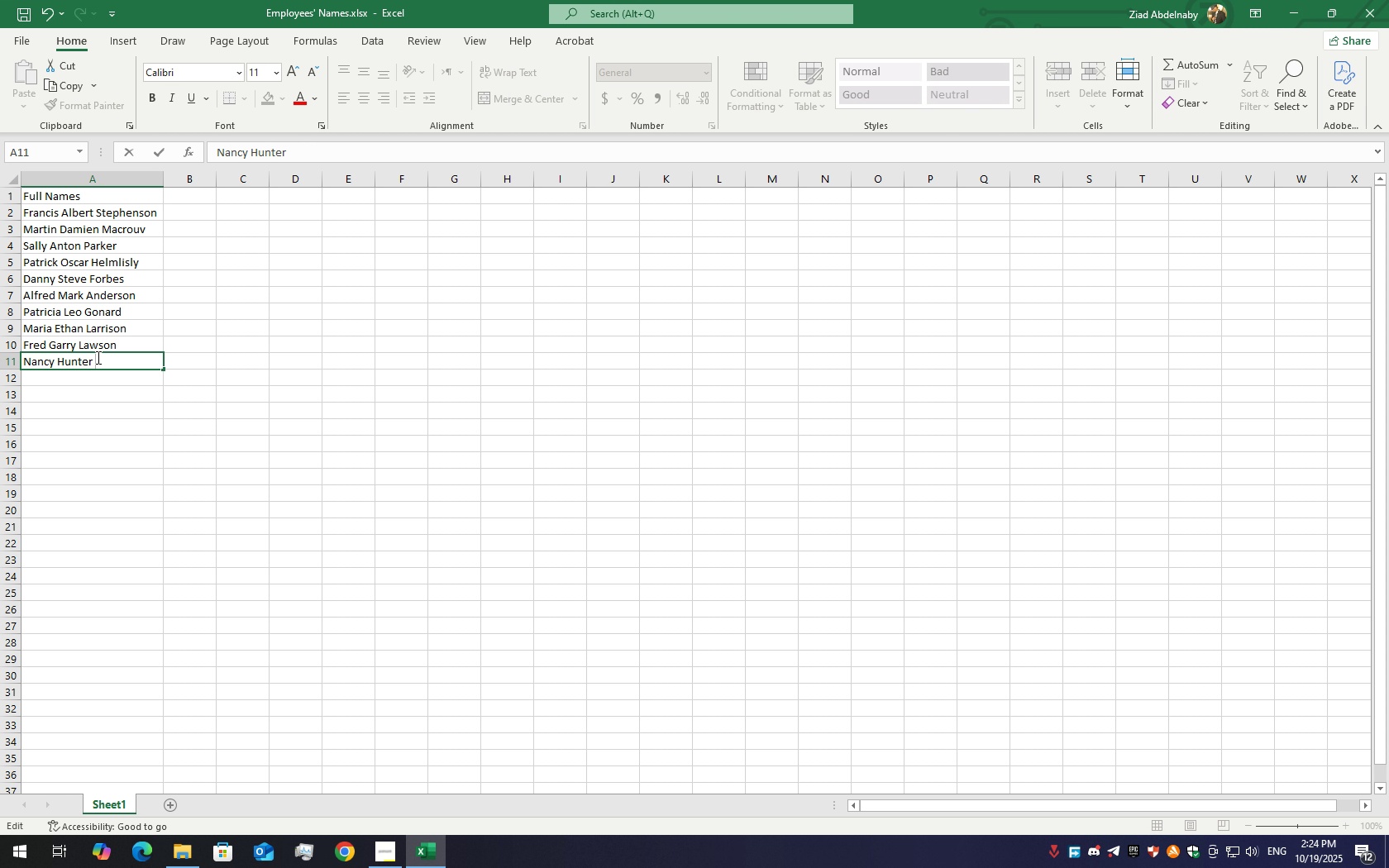 
hold_key(key=ShiftLeft, duration=1.51)
 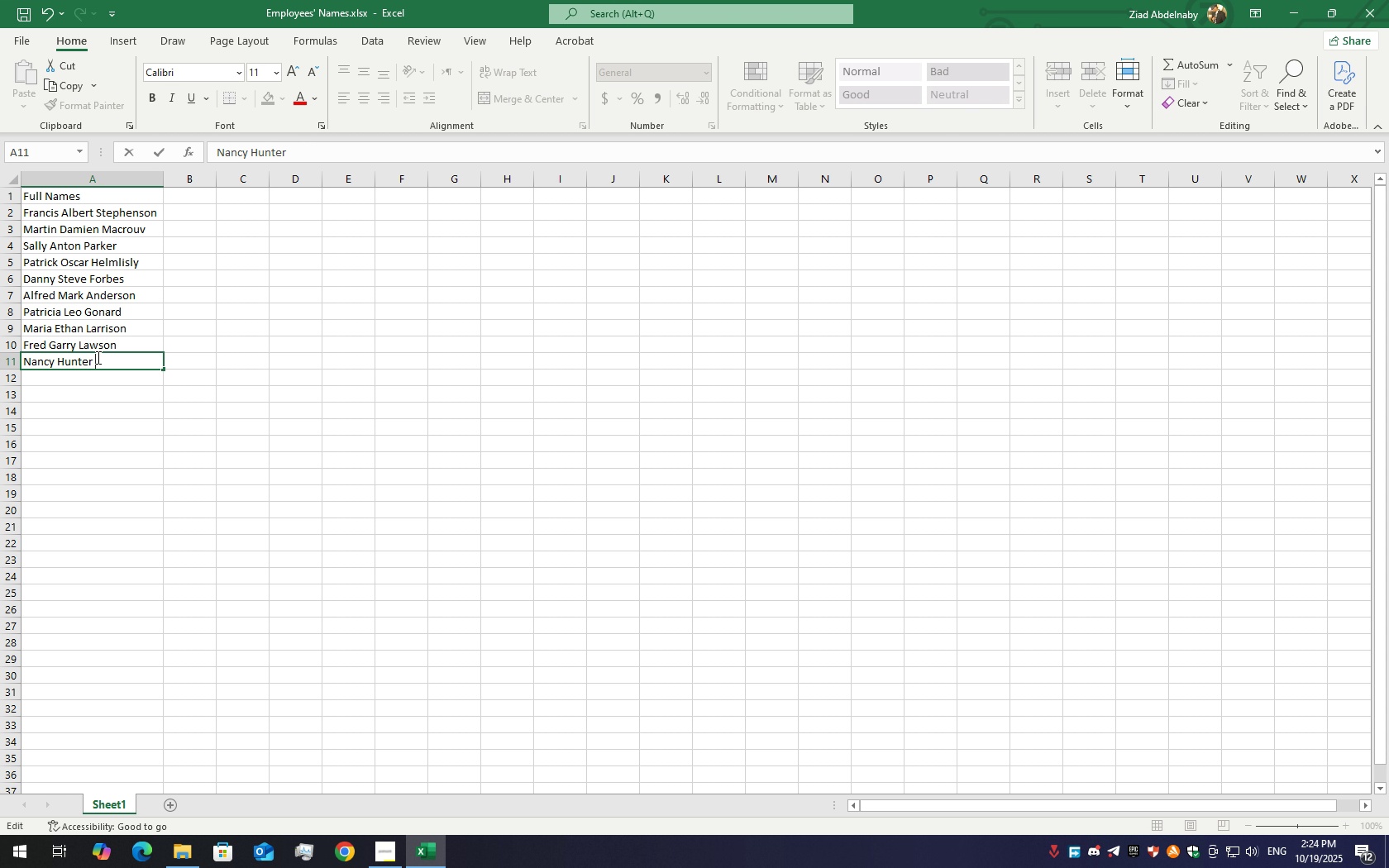 
hold_key(key=ShiftLeft, duration=1.51)
 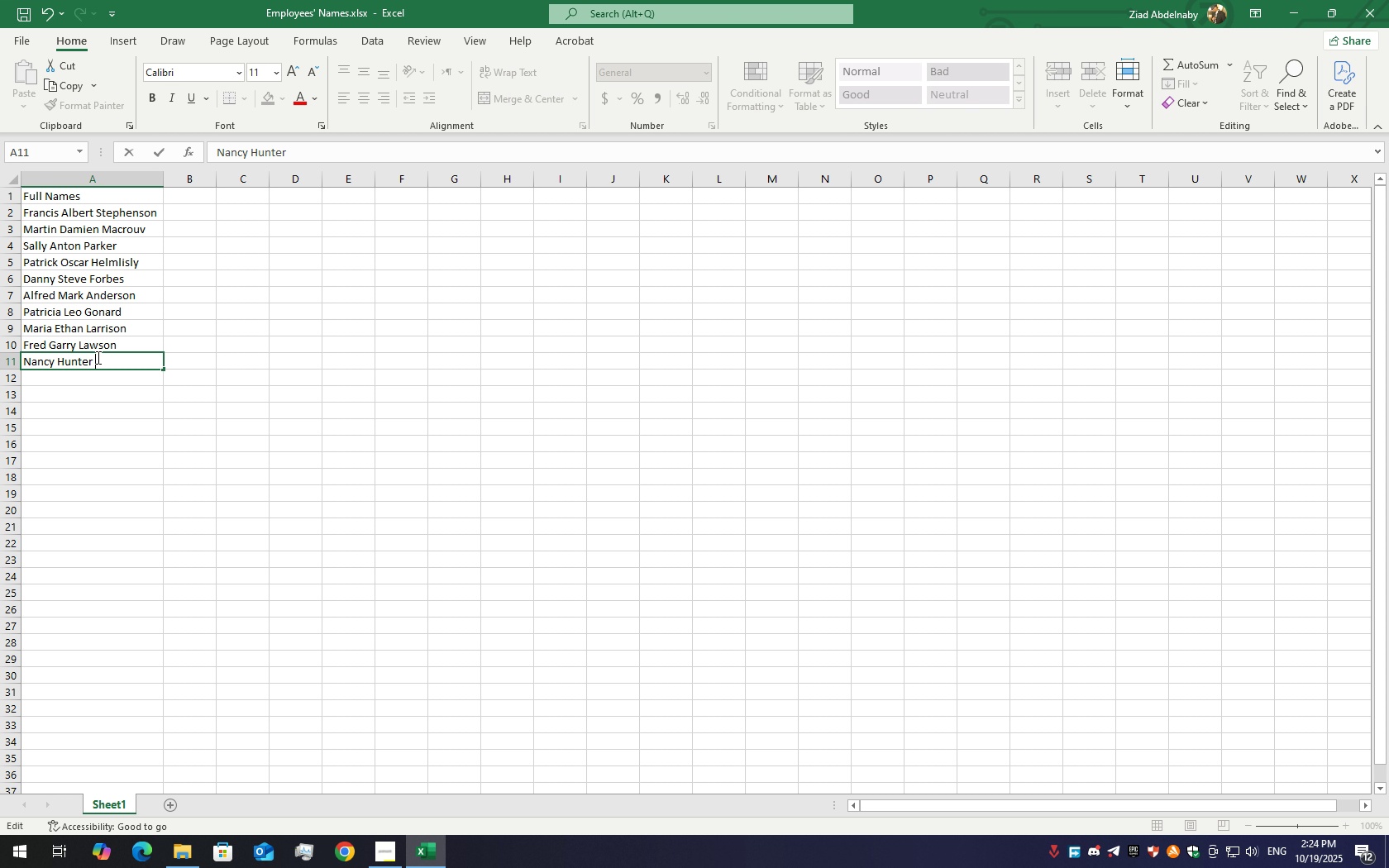 
type(Jackson)
 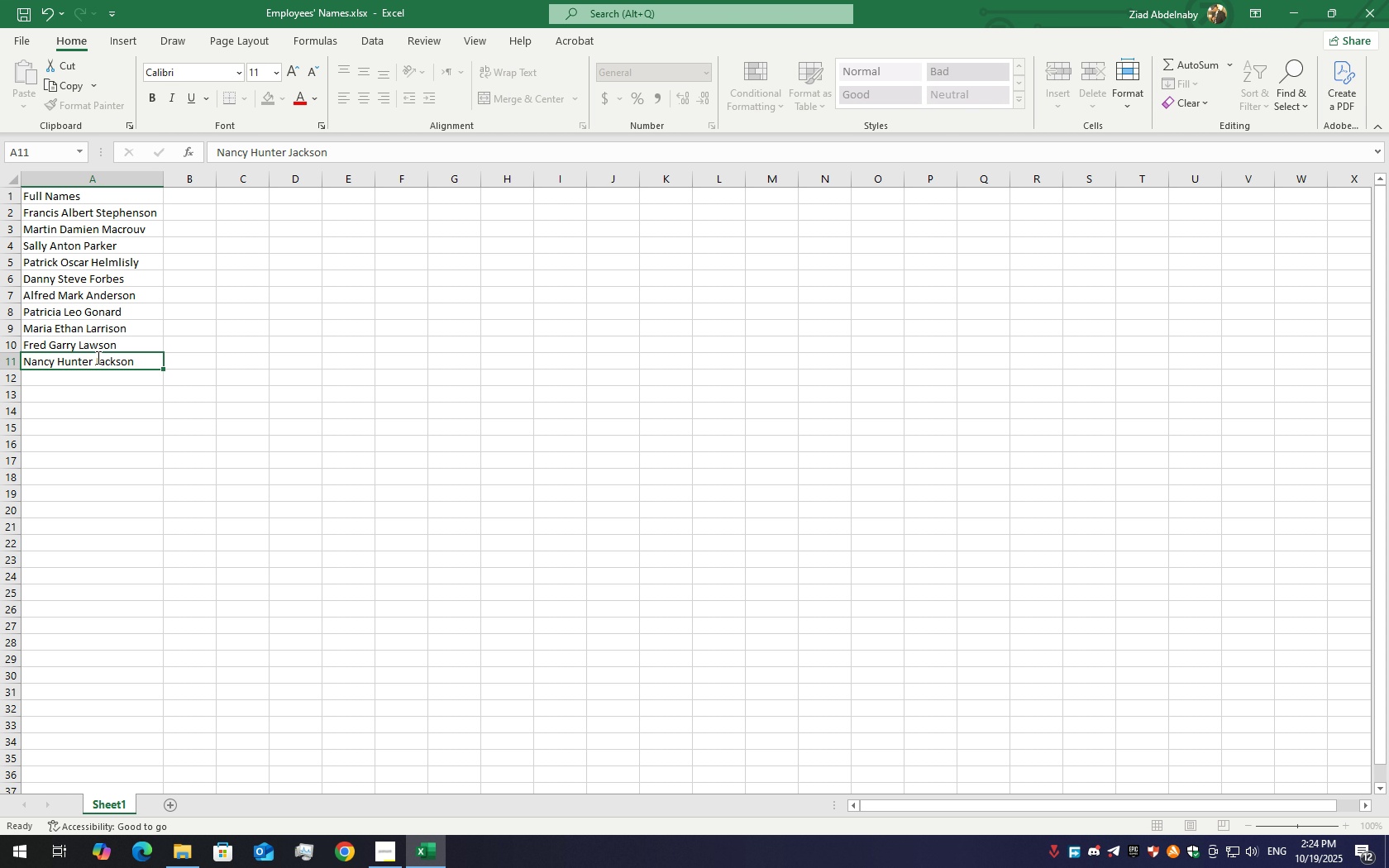 
key(Enter)
 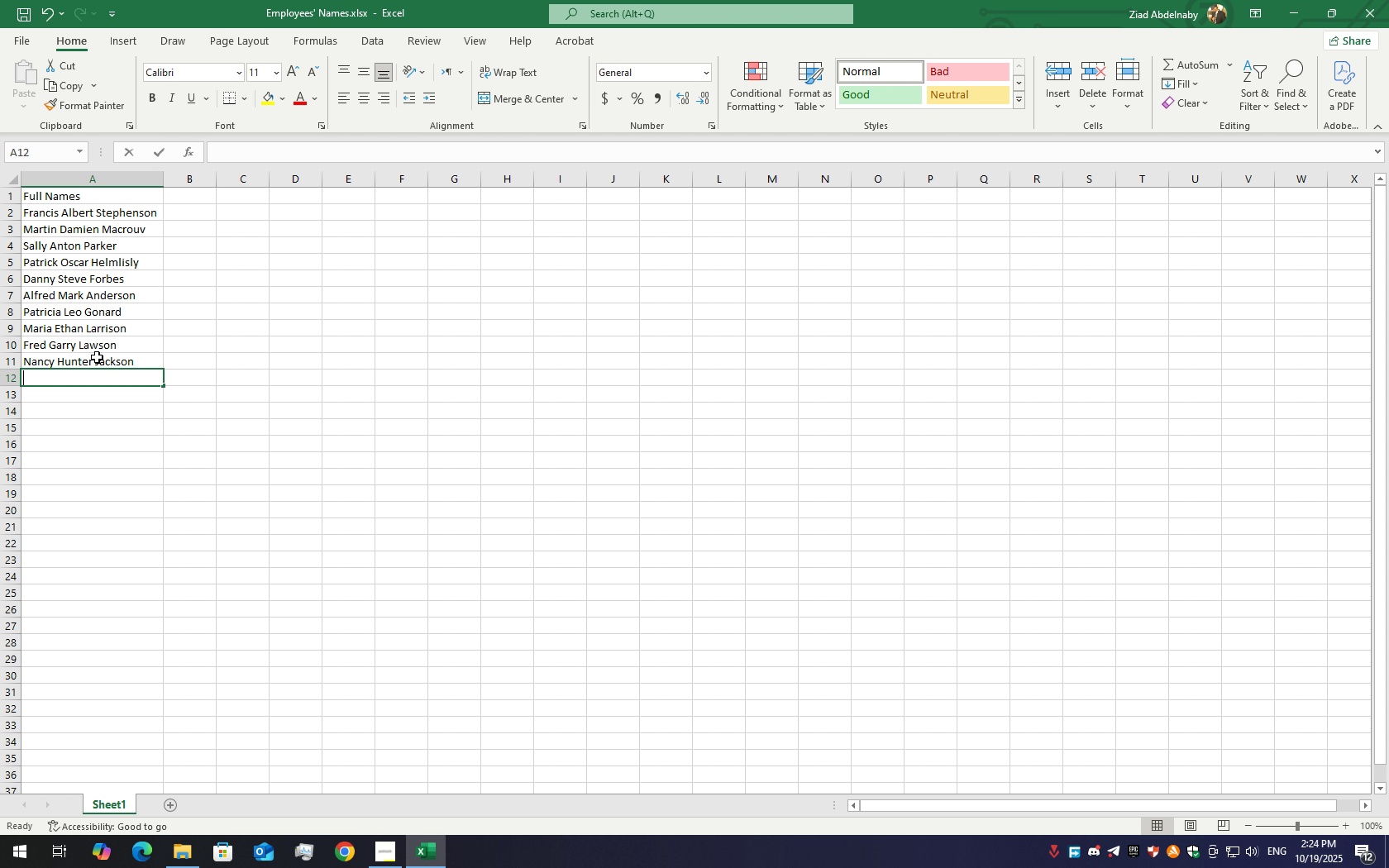 
type(Katya )
key(Backspace)
key(Backspace)
key(Backspace)
type(ia )
 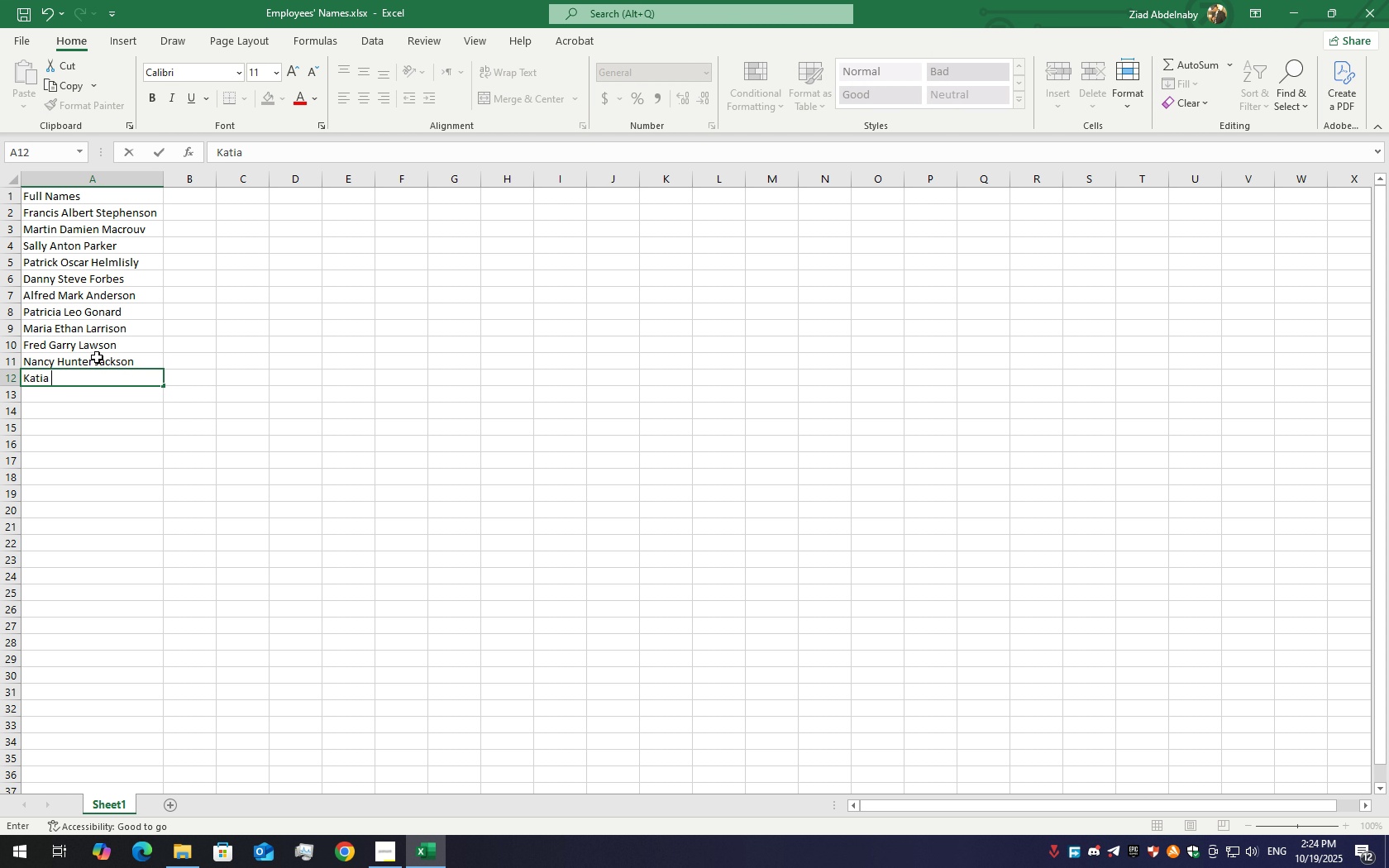 
hold_key(key=ShiftLeft, duration=1.5)
 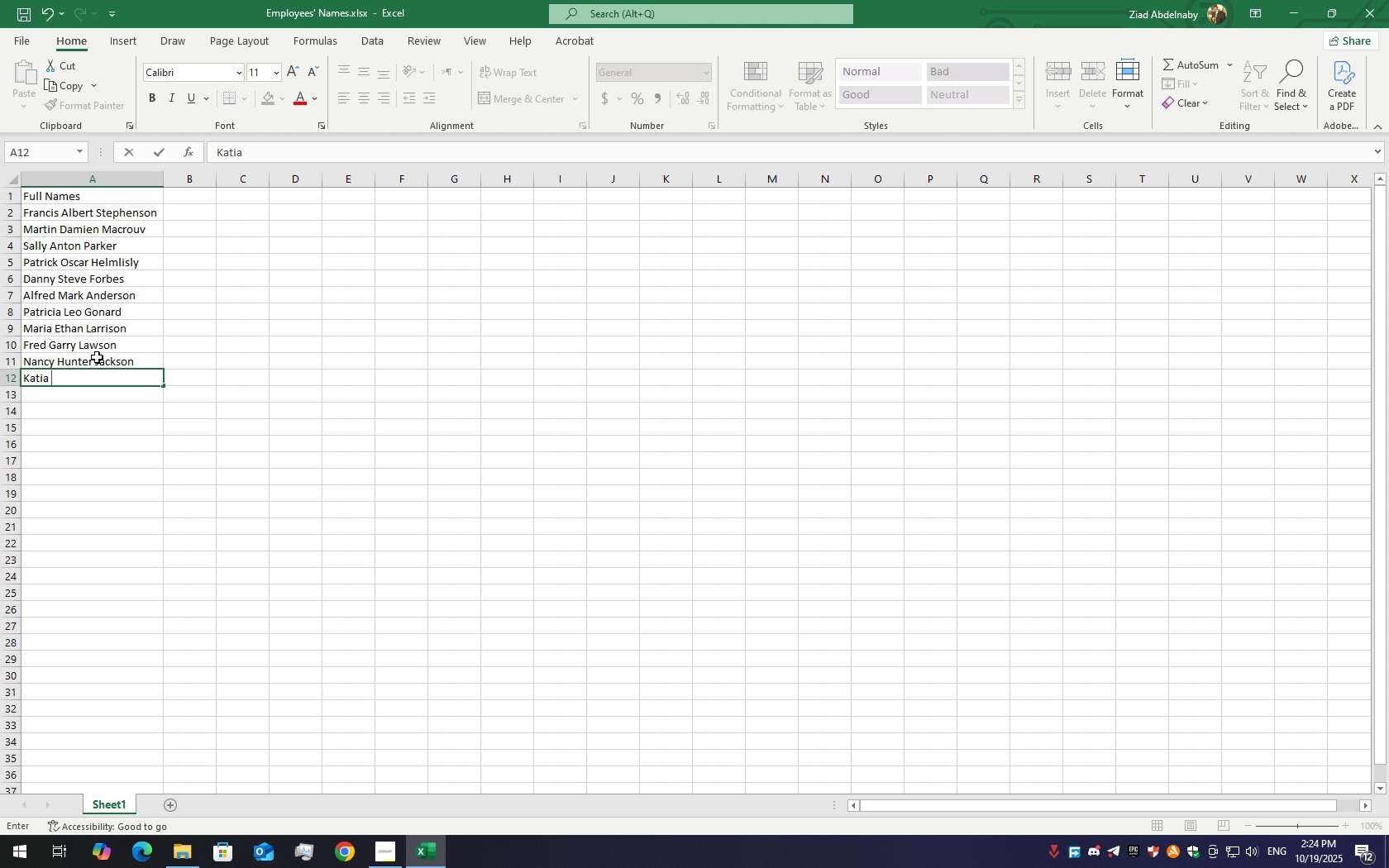 
hold_key(key=ShiftLeft, duration=1.52)
 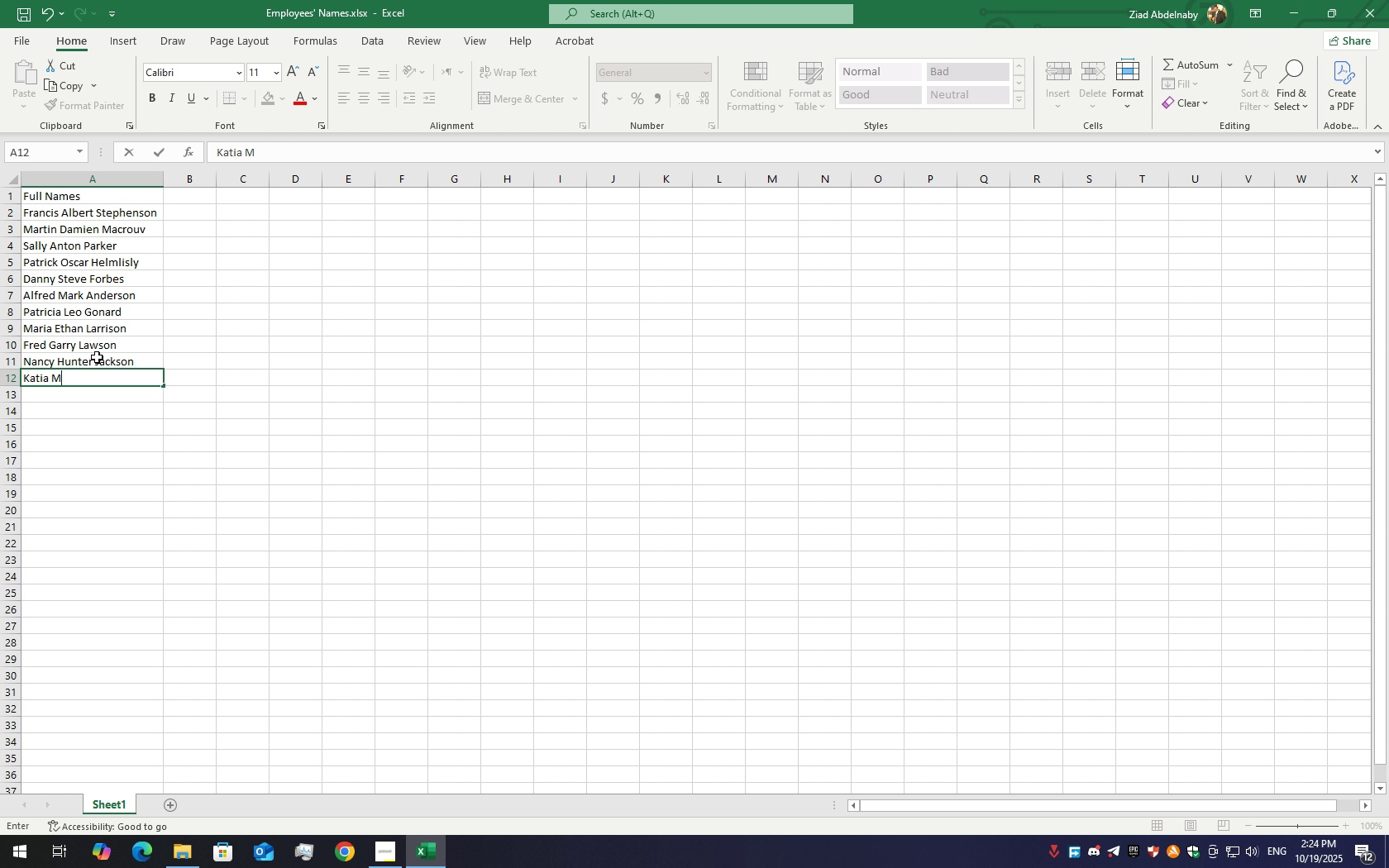 
type(Mosed)
key(Backspace)
type(s Byrne)
 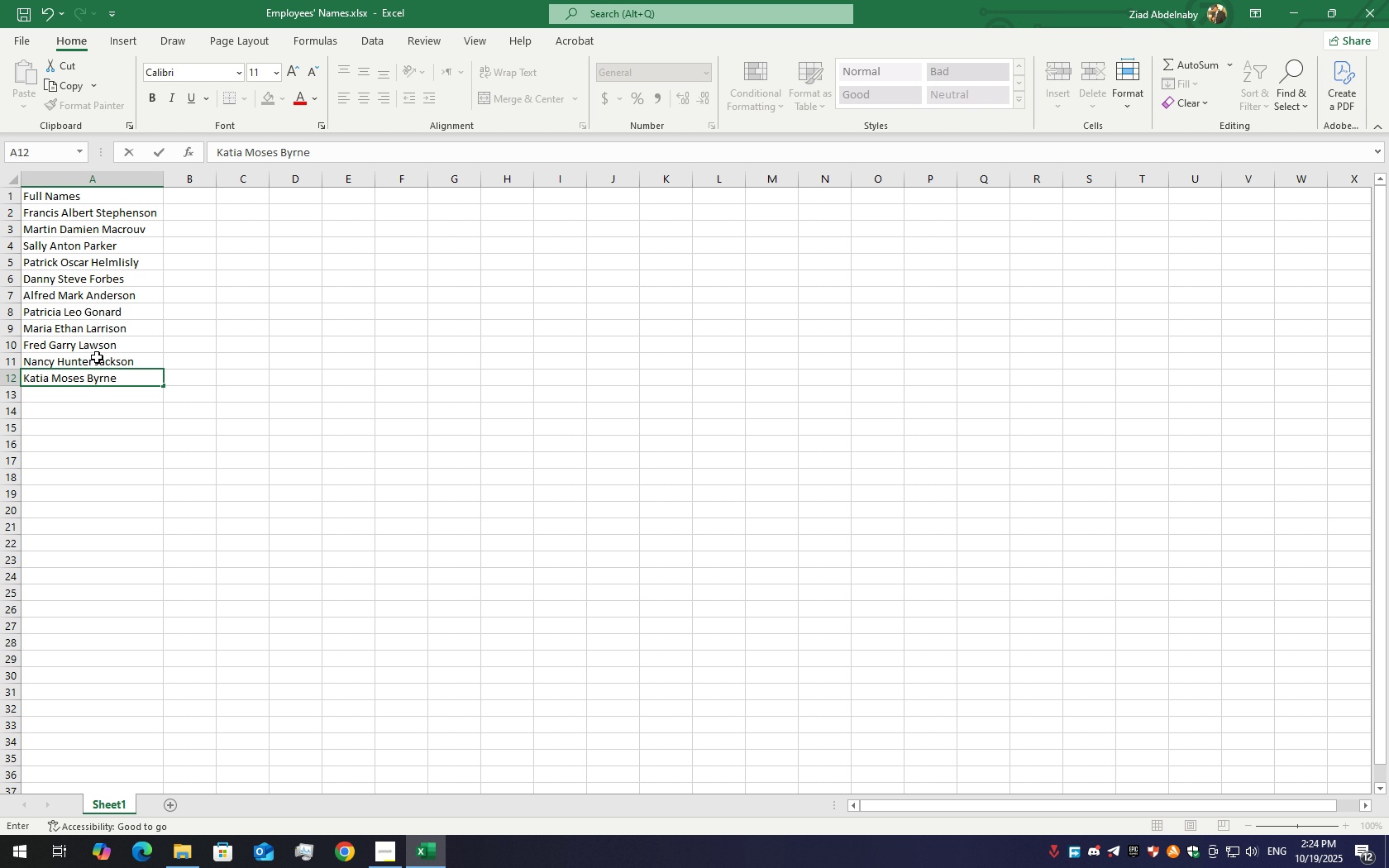 
left_click([70, 396])
 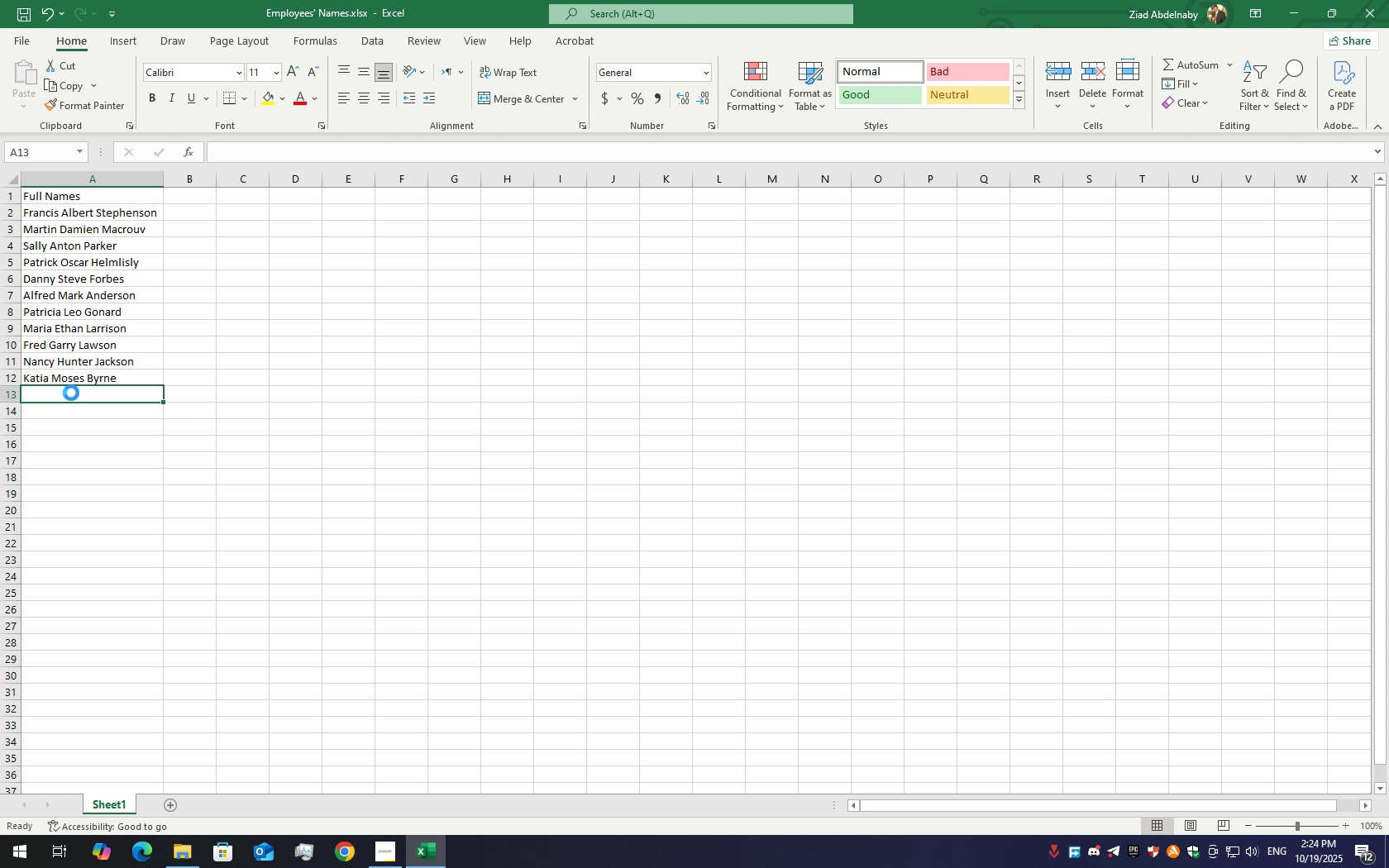 
key(Control+S)